 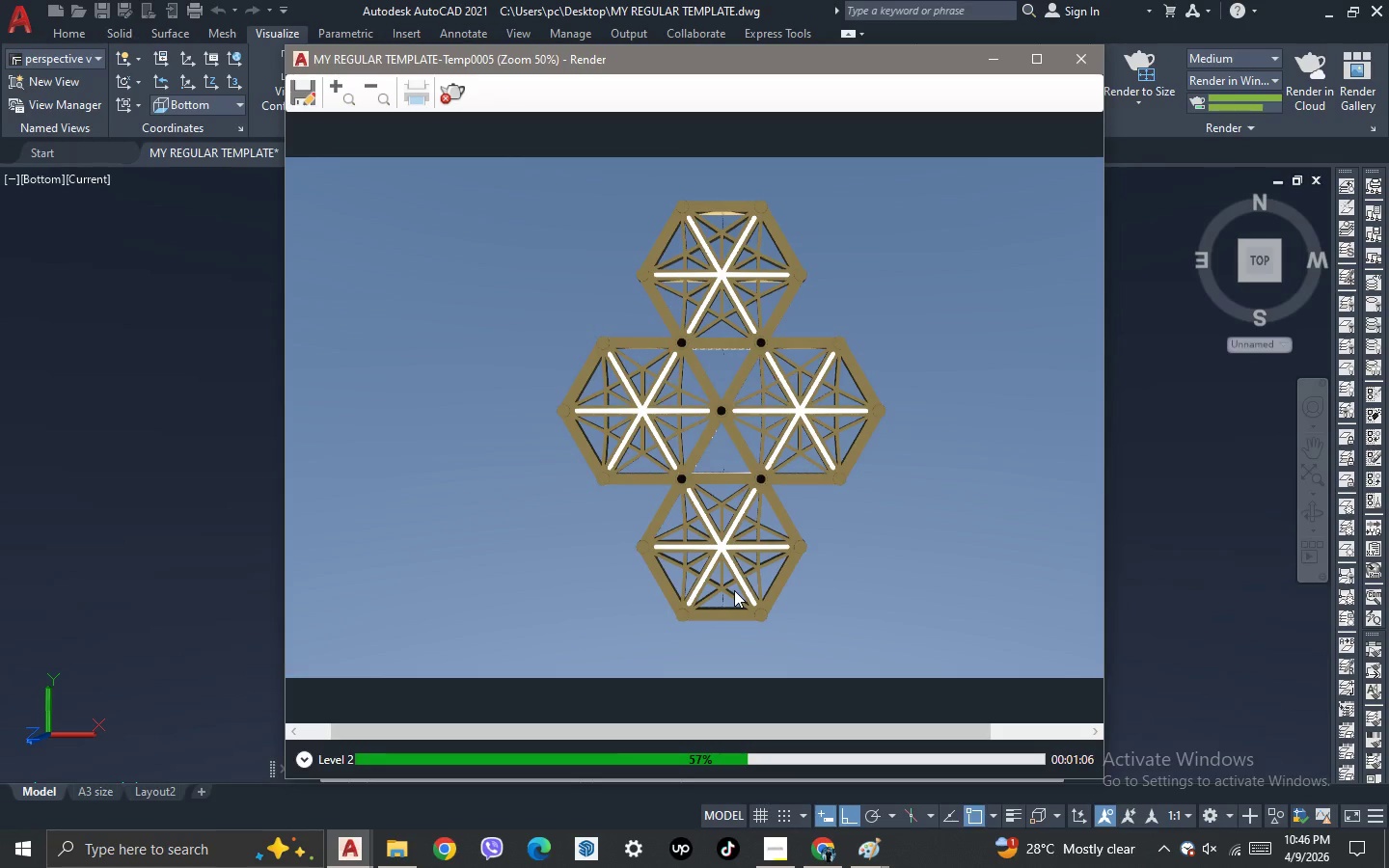 
scroll: coordinate [750, 525], scroll_direction: up, amount: 2.0
 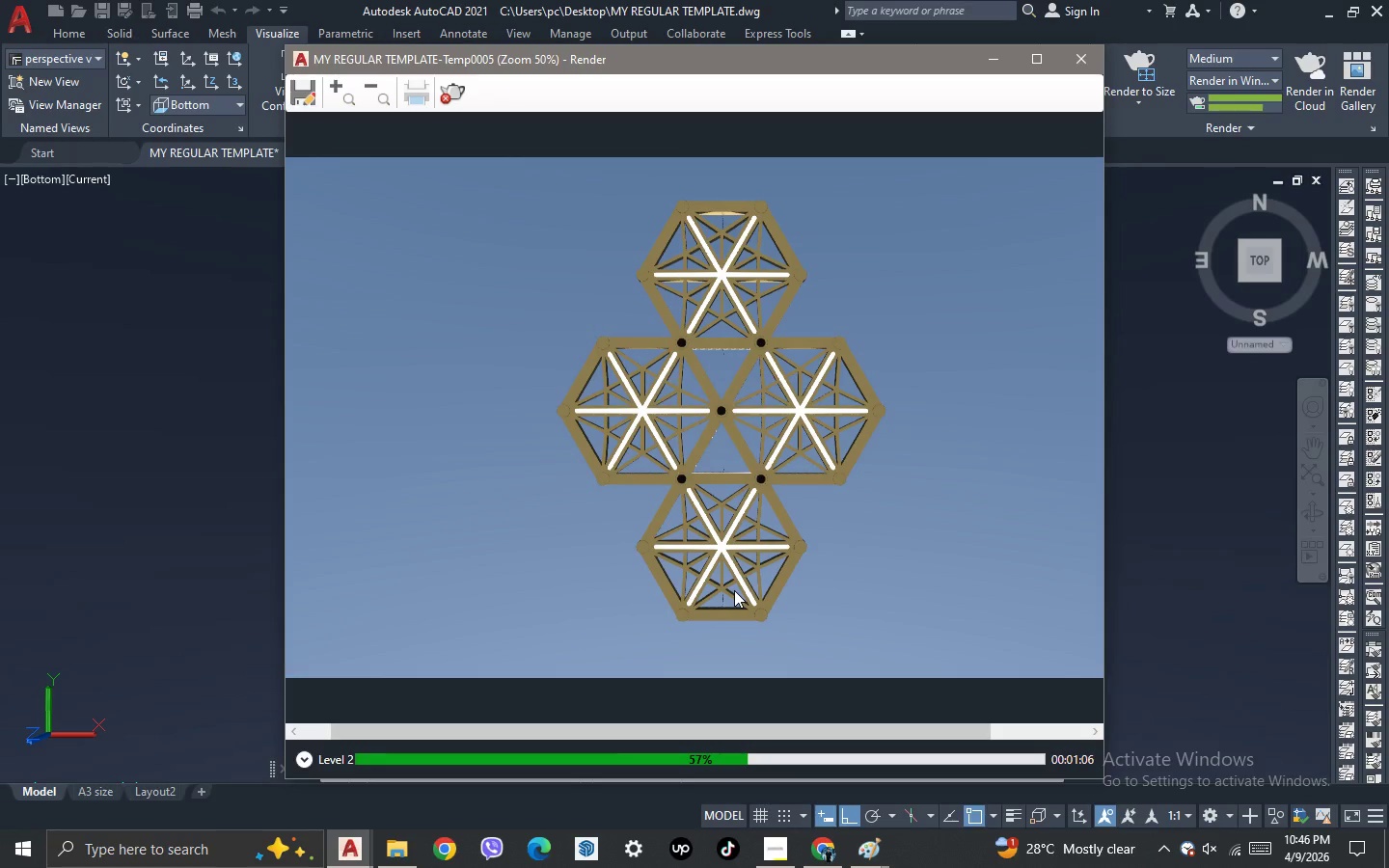 
scroll: coordinate [721, 374], scroll_direction: none, amount: 0.0
 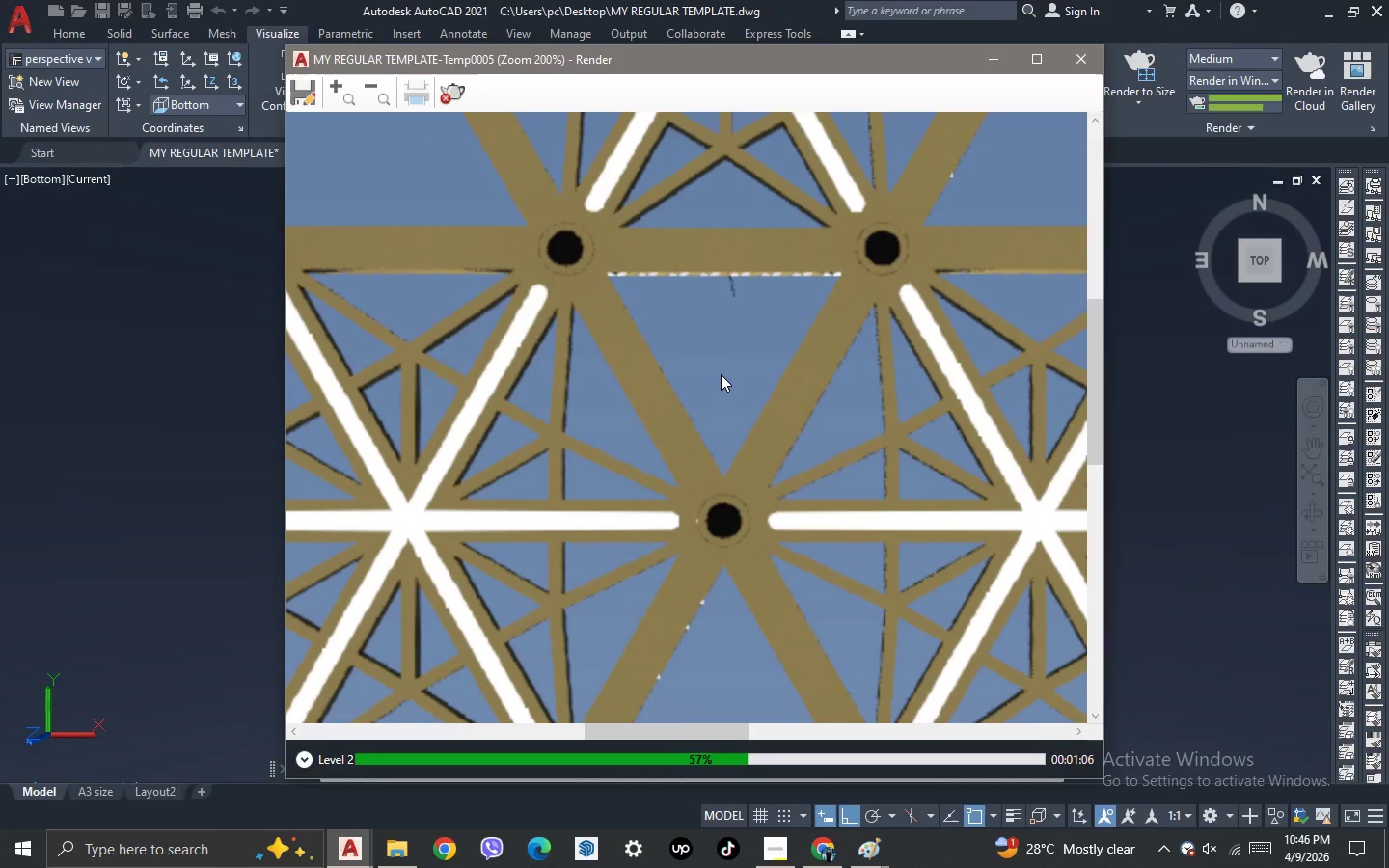 
scroll: coordinate [721, 374], scroll_direction: down, amount: 1.0
 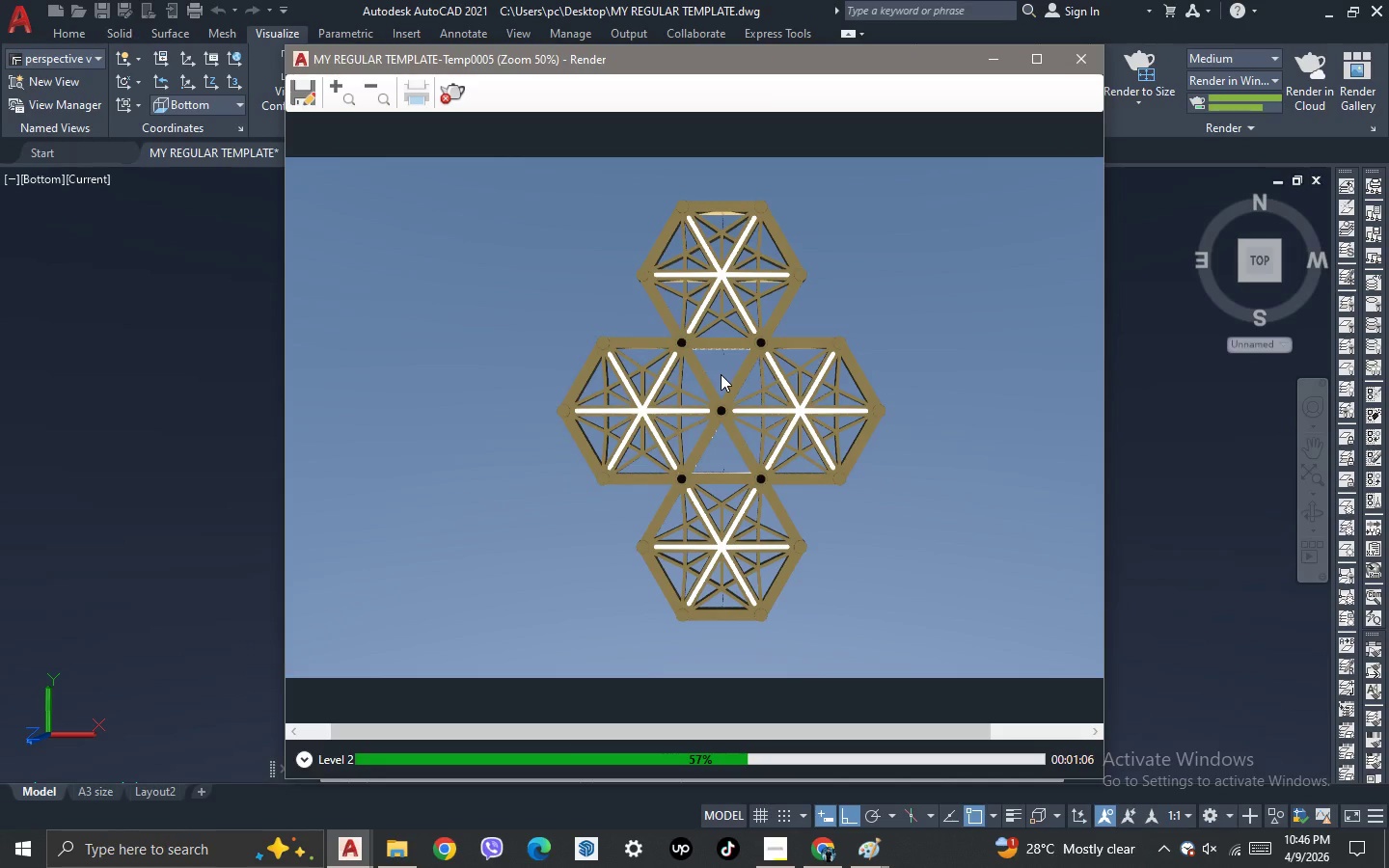 
scroll: coordinate [721, 374], scroll_direction: up, amount: 1.0
 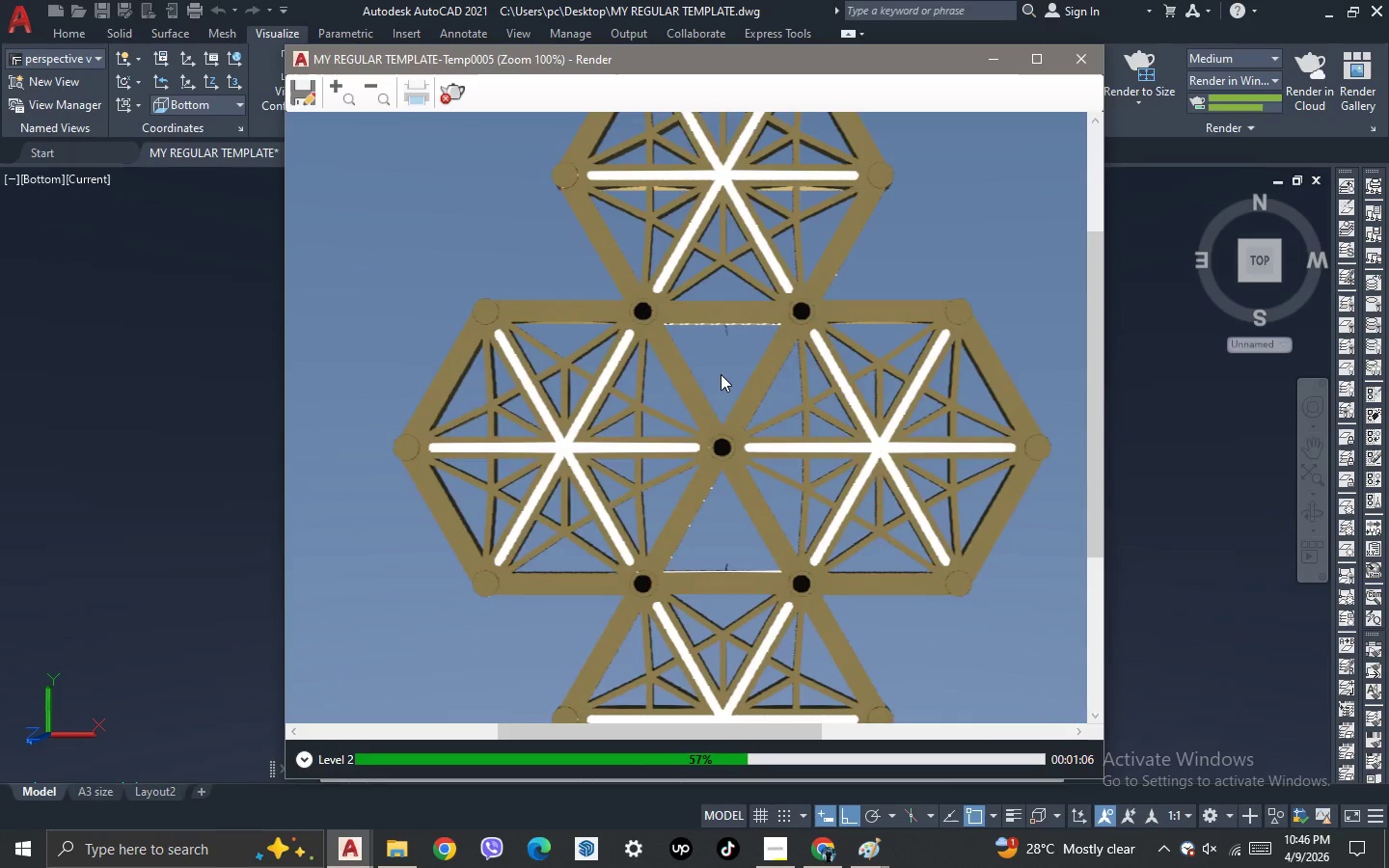 
scroll: coordinate [721, 374], scroll_direction: down, amount: 1.0
 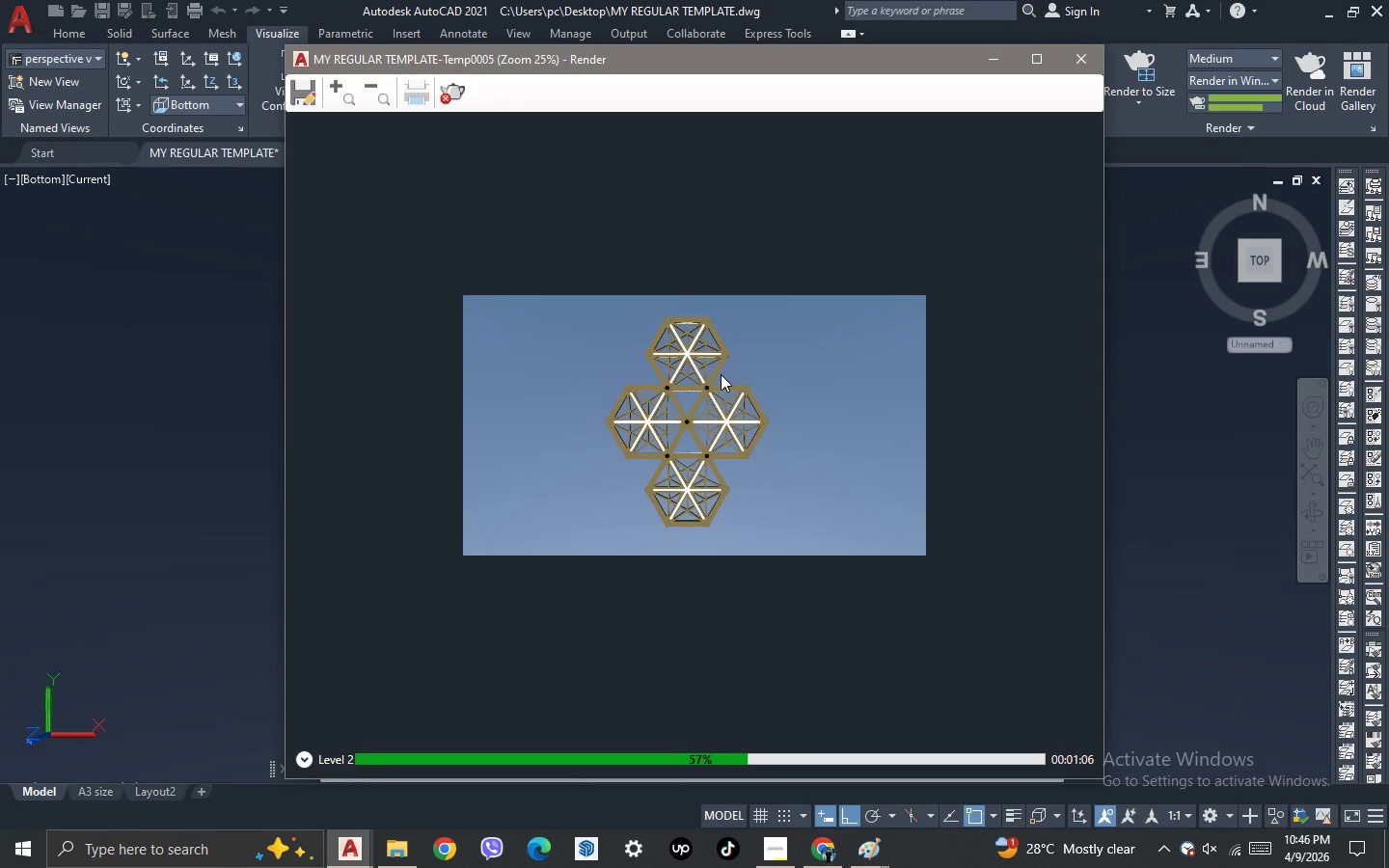 
scroll: coordinate [721, 374], scroll_direction: up, amount: 1.0
 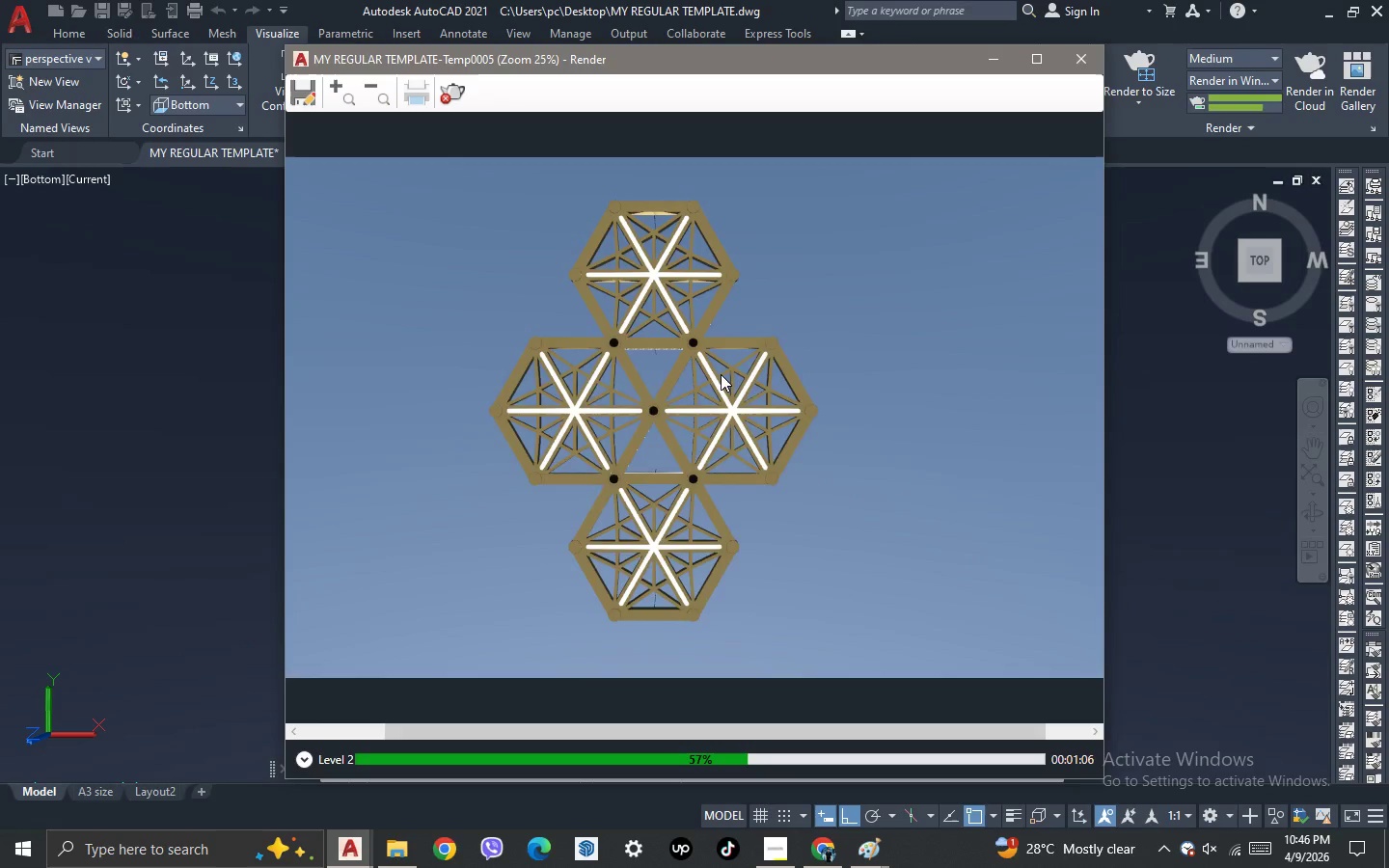 
scroll: coordinate [721, 374], scroll_direction: down, amount: 1.0
 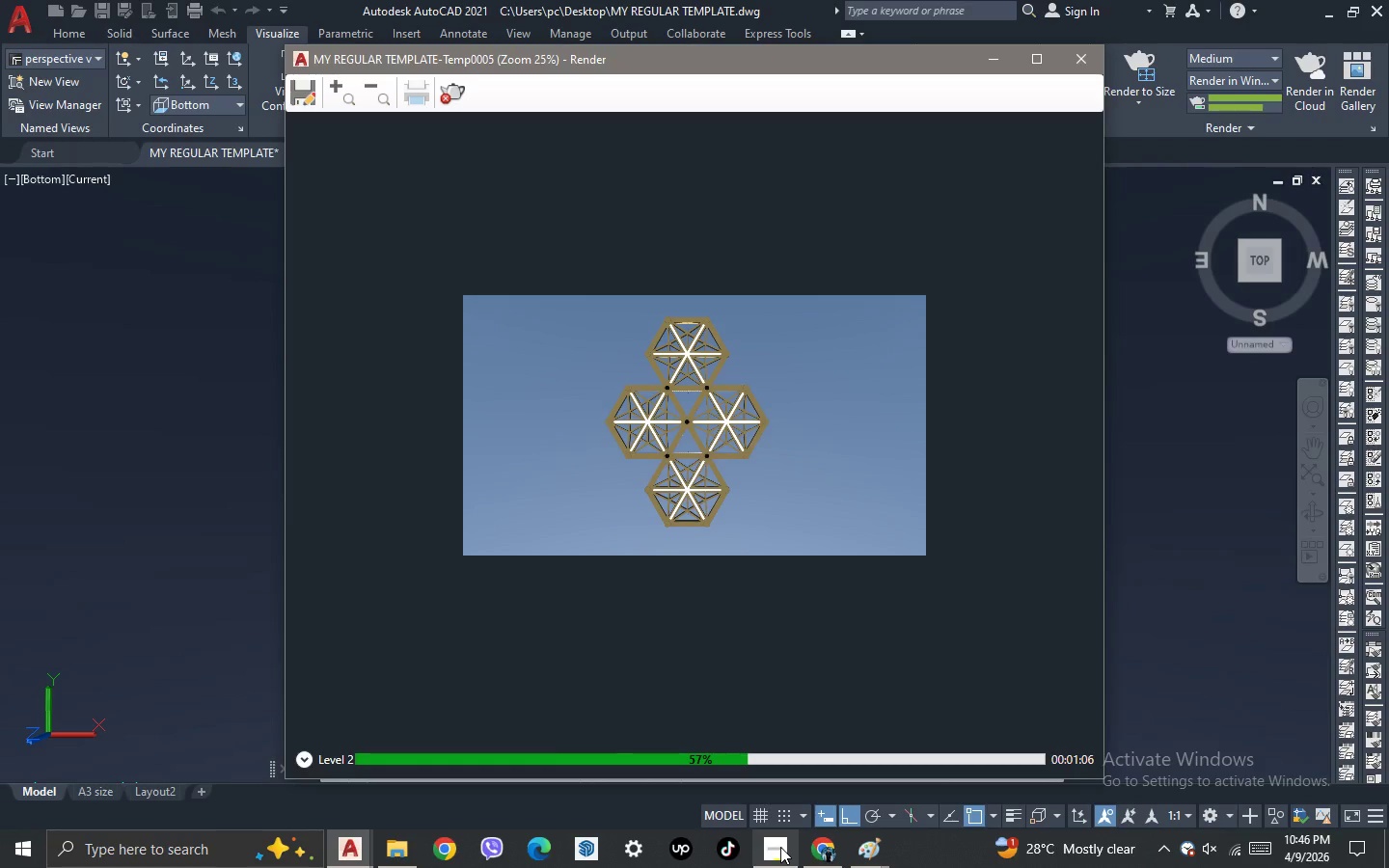 
left_click([780, 847])